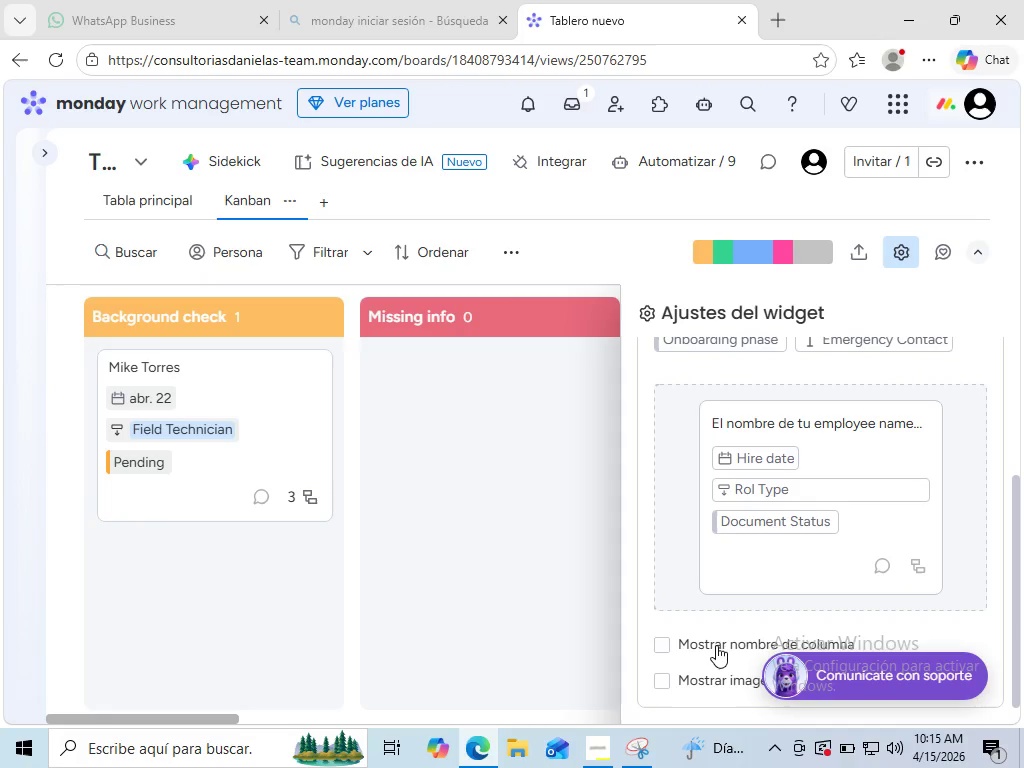 
wait(6.75)
 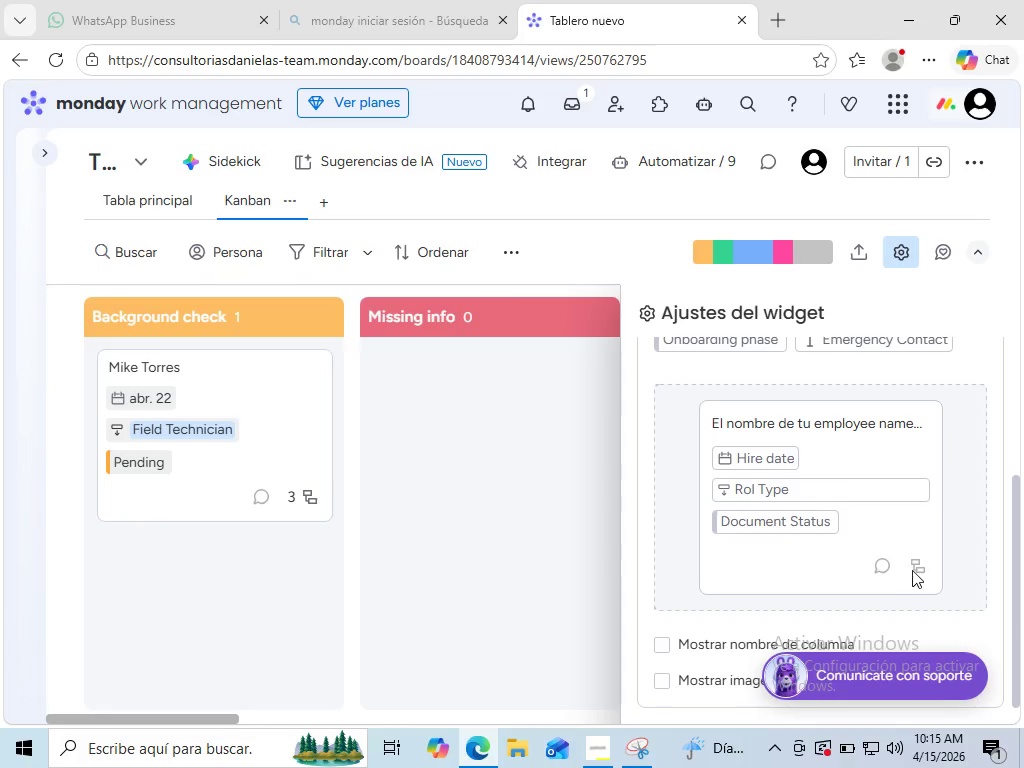 
left_click([716, 645])
 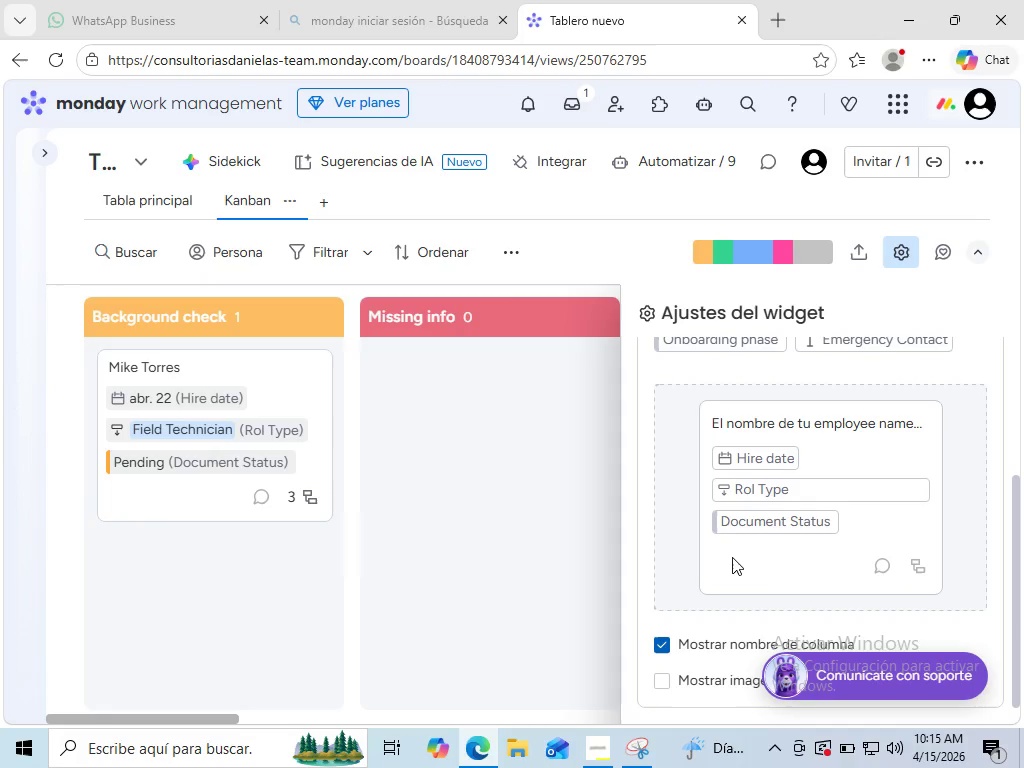 
scroll: coordinate [732, 557], scroll_direction: down, amount: 3.0
 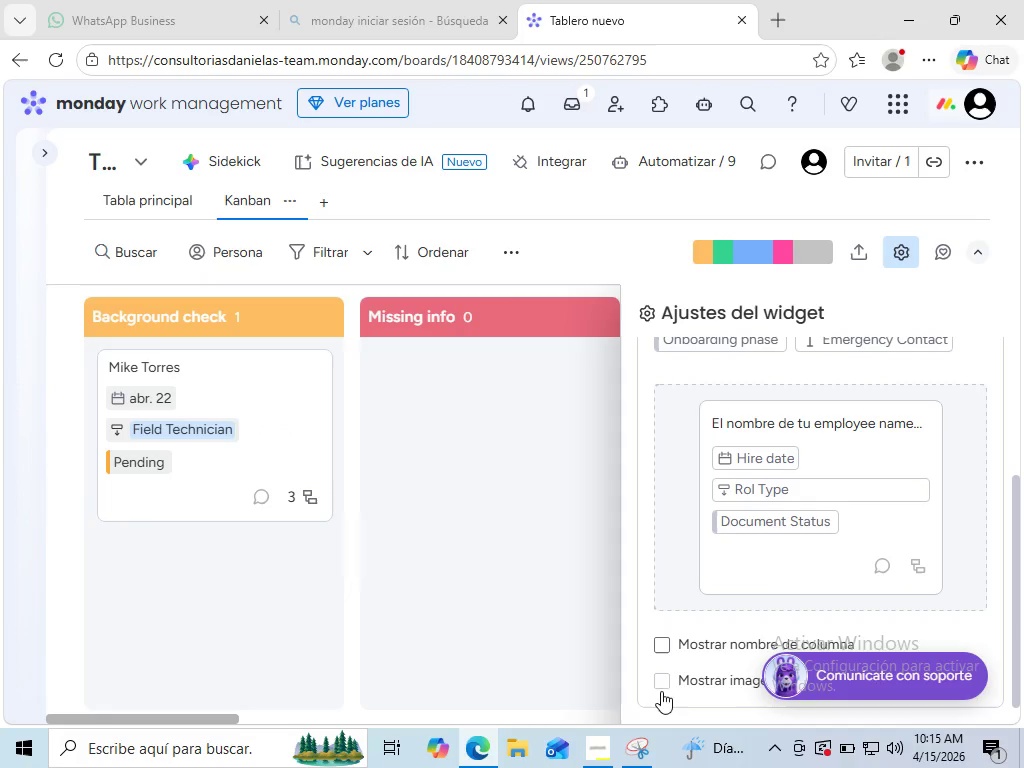 
left_click([663, 647])
 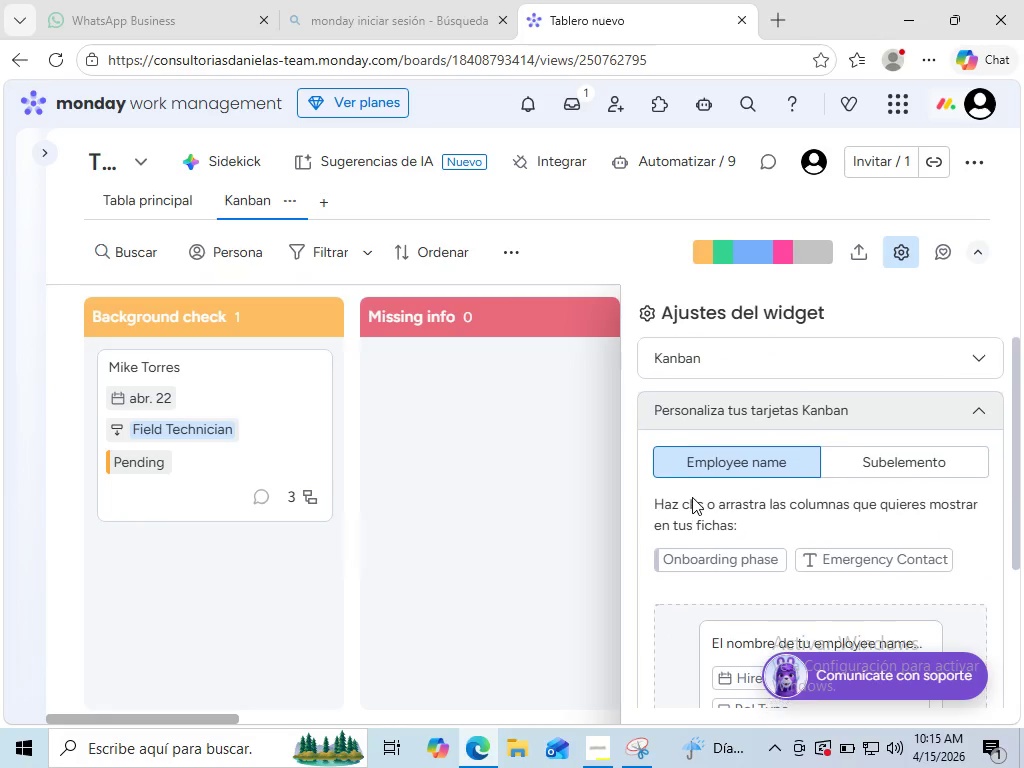 
scroll: coordinate [692, 497], scroll_direction: up, amount: 4.0
 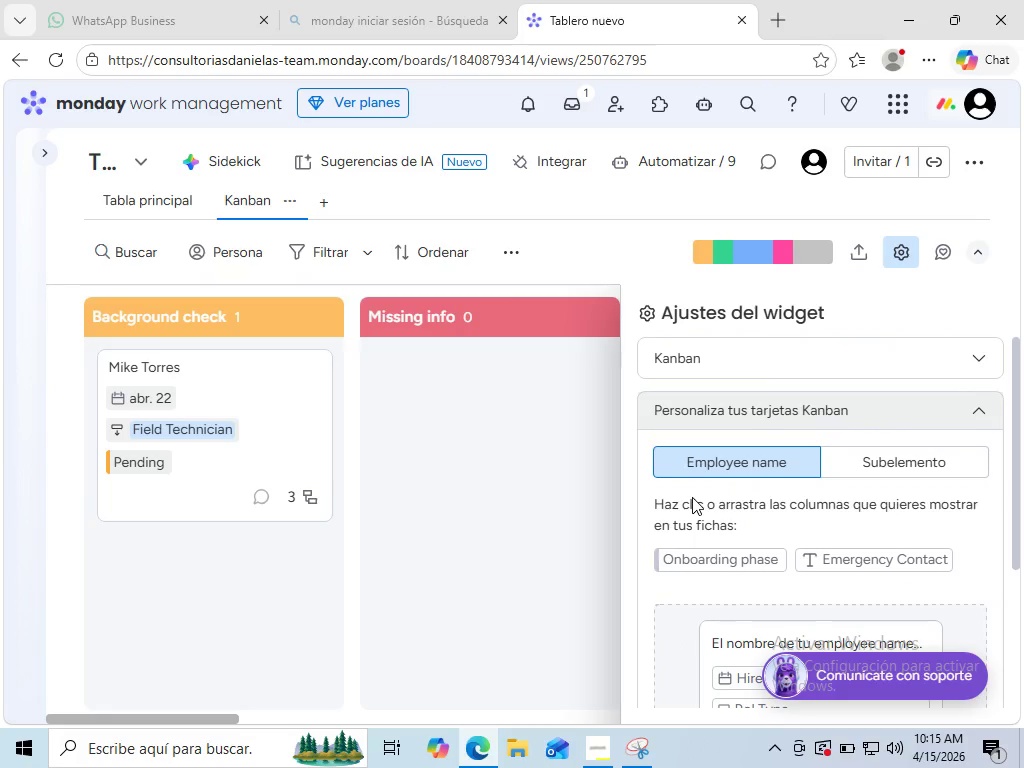 
wait(10.62)
 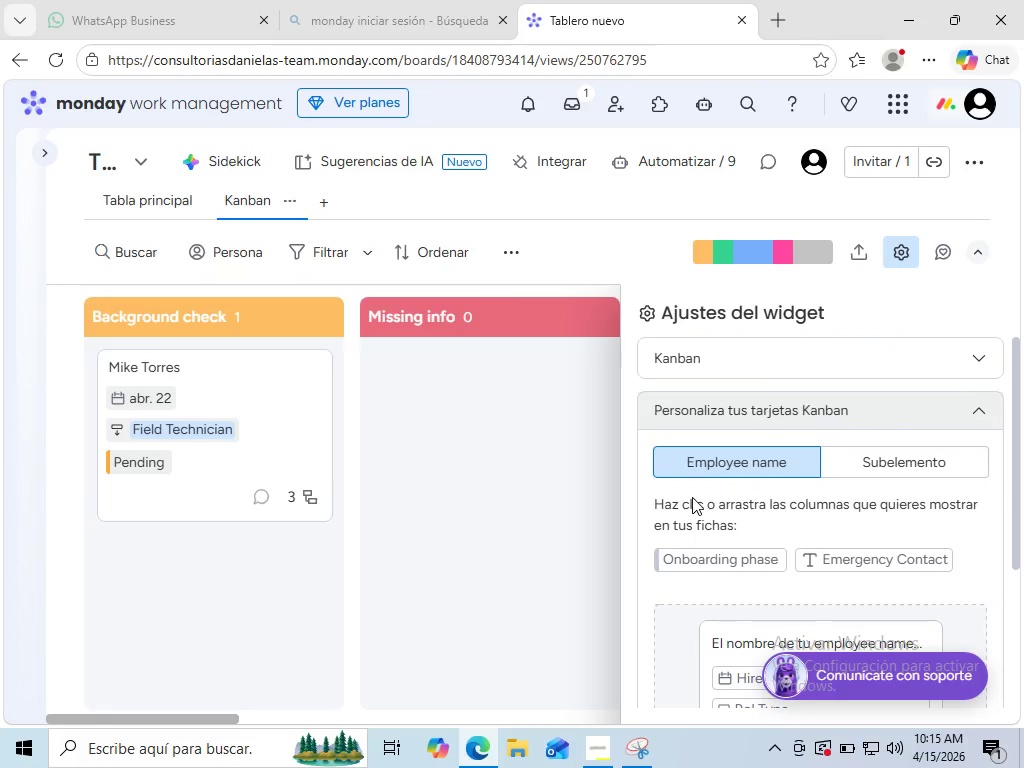 
left_click([515, 452])
 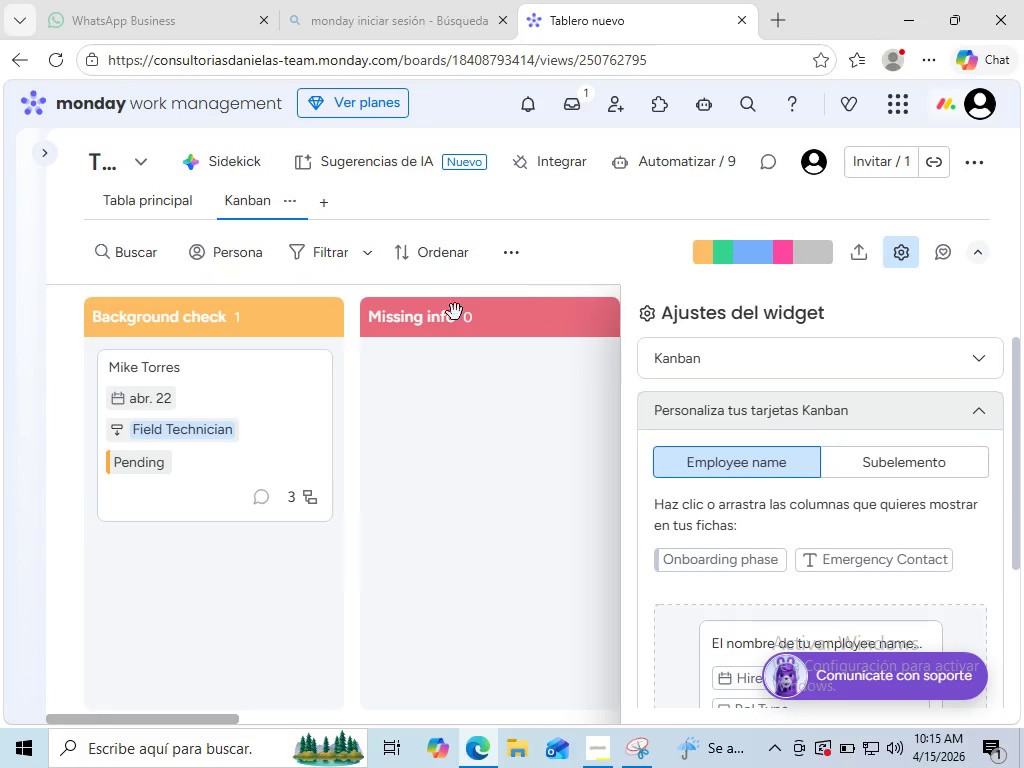 
mouse_move([441, 345])
 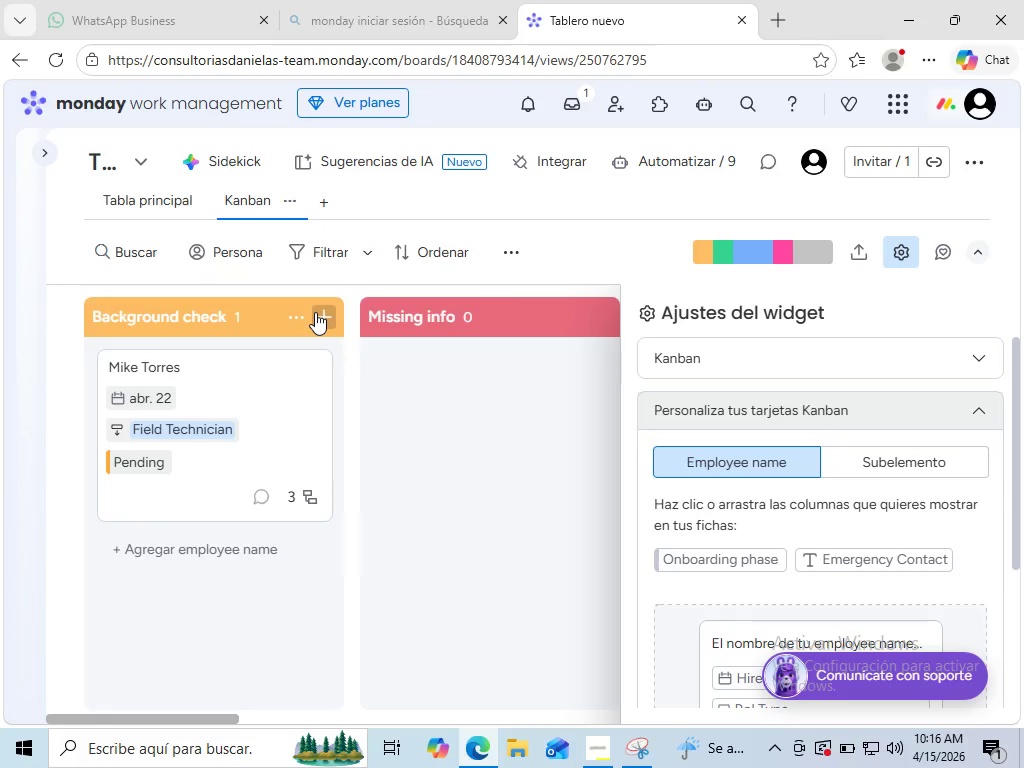 
wait(52.07)
 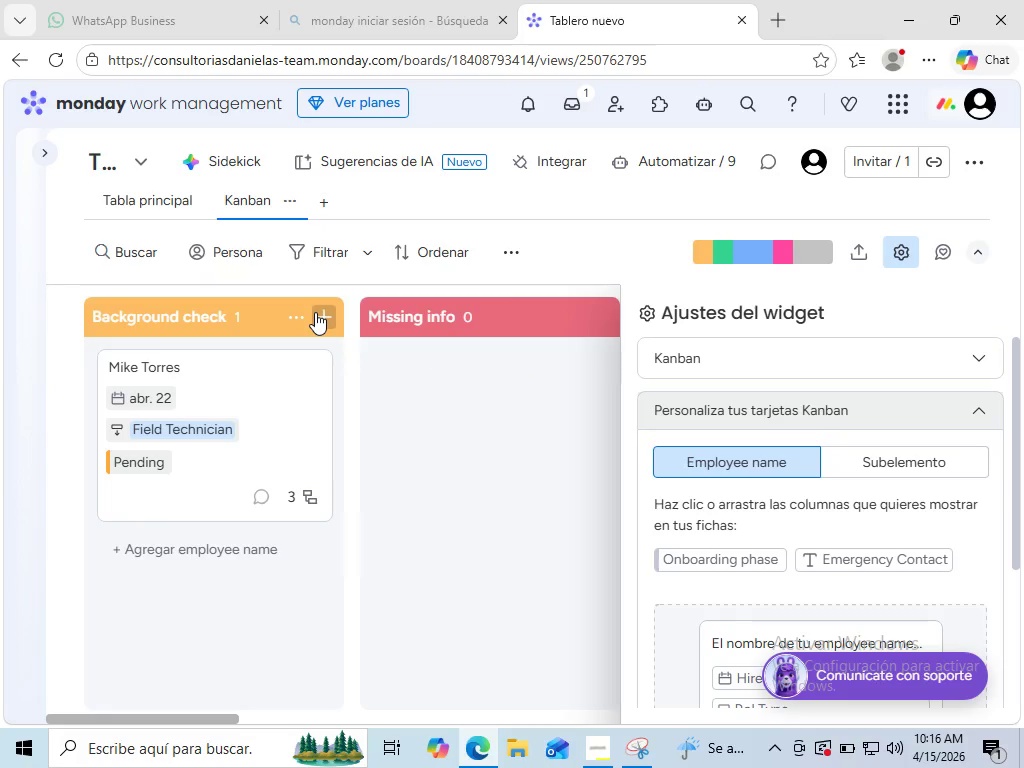 
mouse_move([432, 301])
 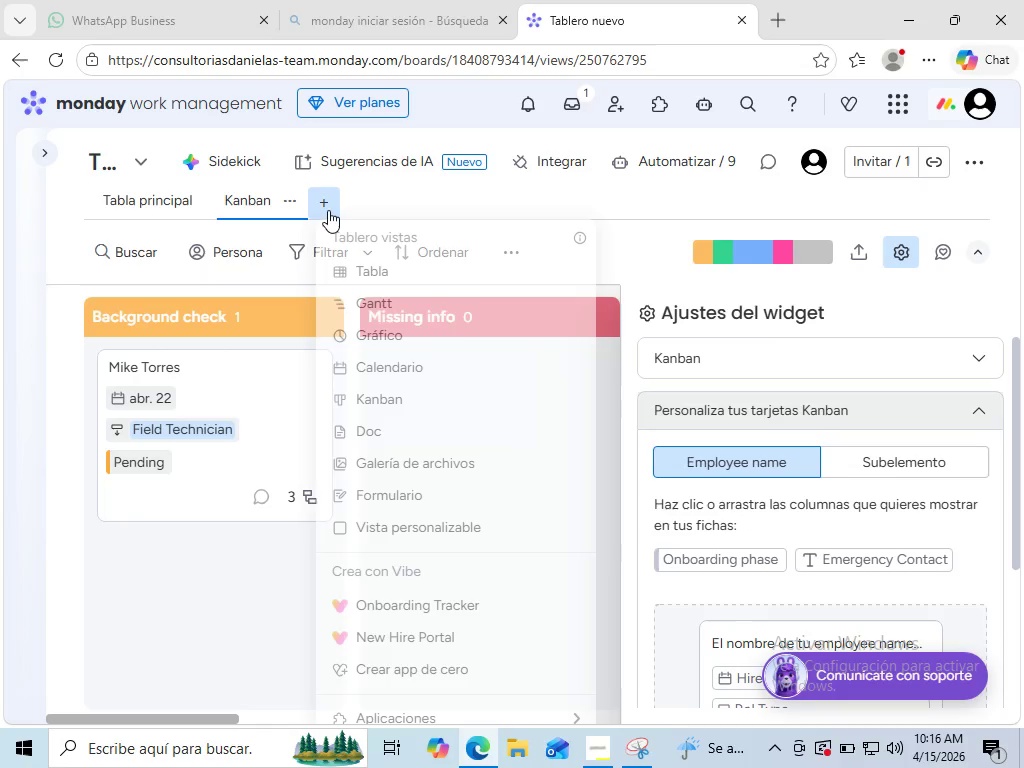 
left_click([328, 210])
 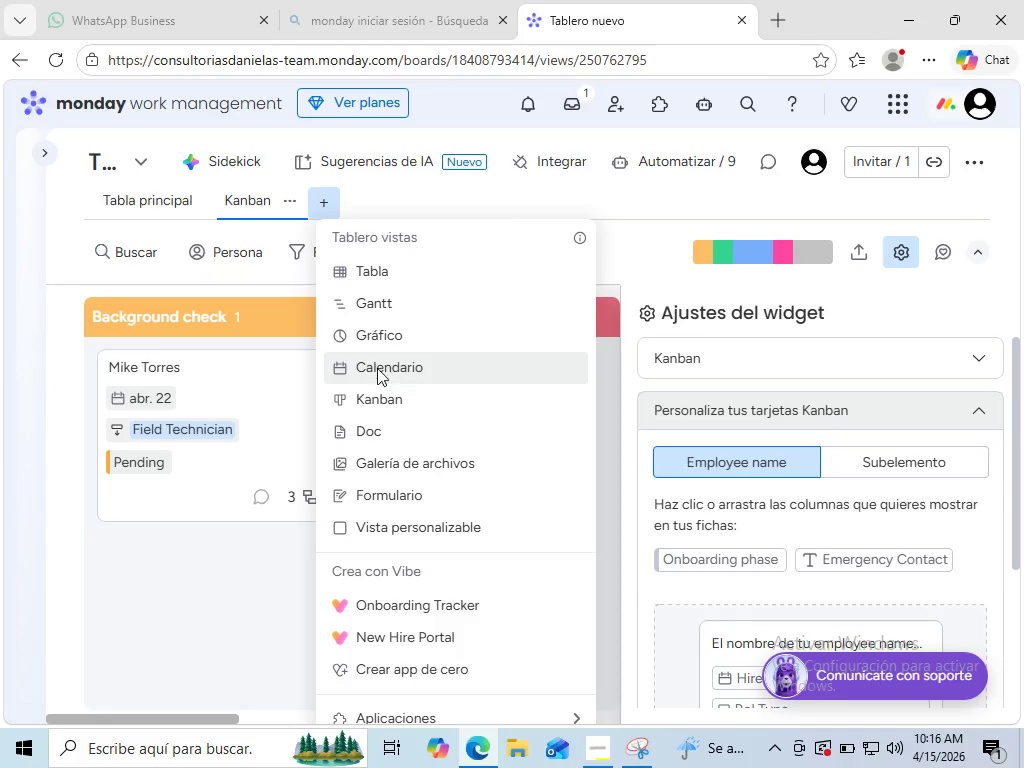 
left_click([377, 368])
 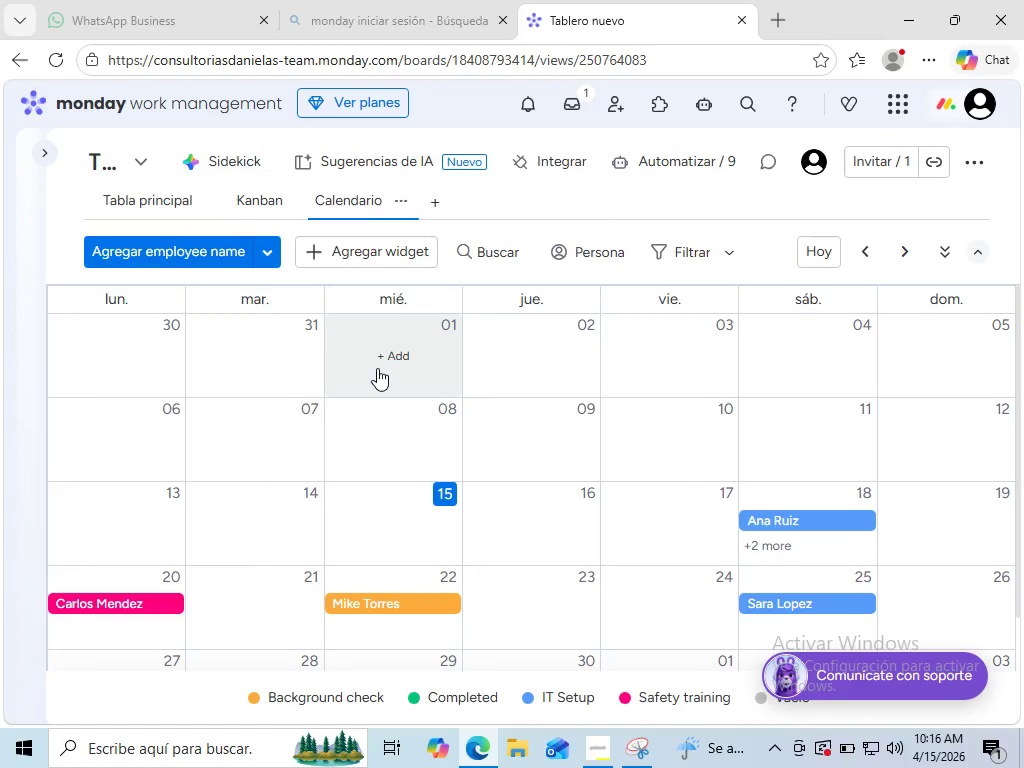 
wait(10.03)
 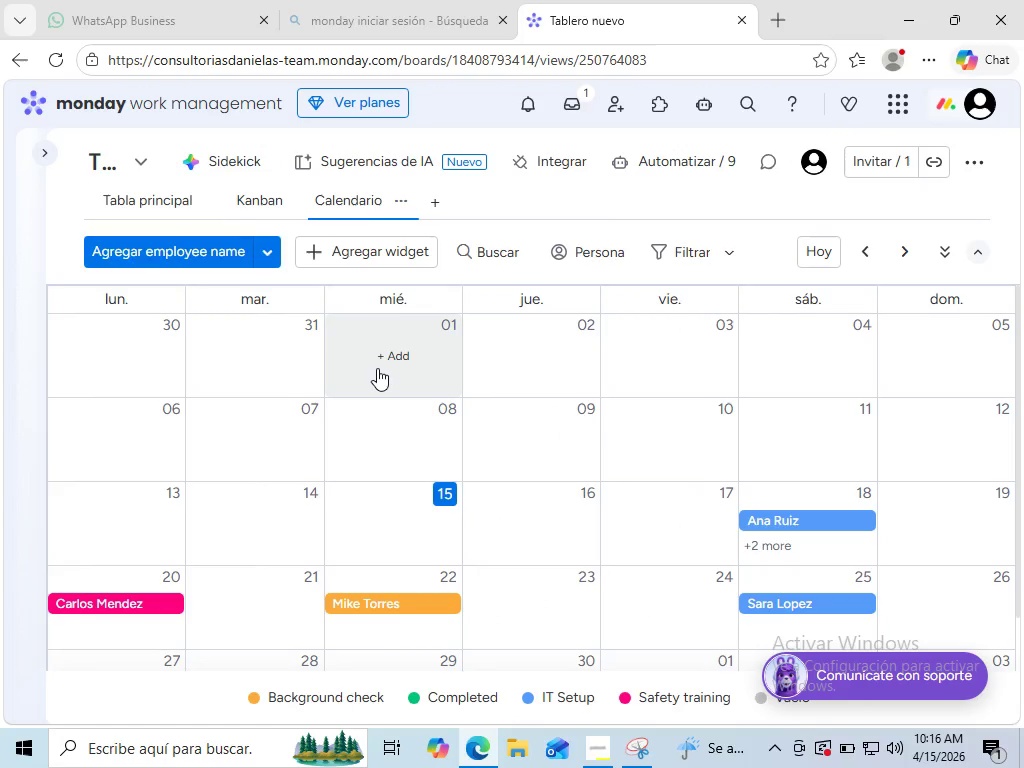 
left_click([268, 258])
 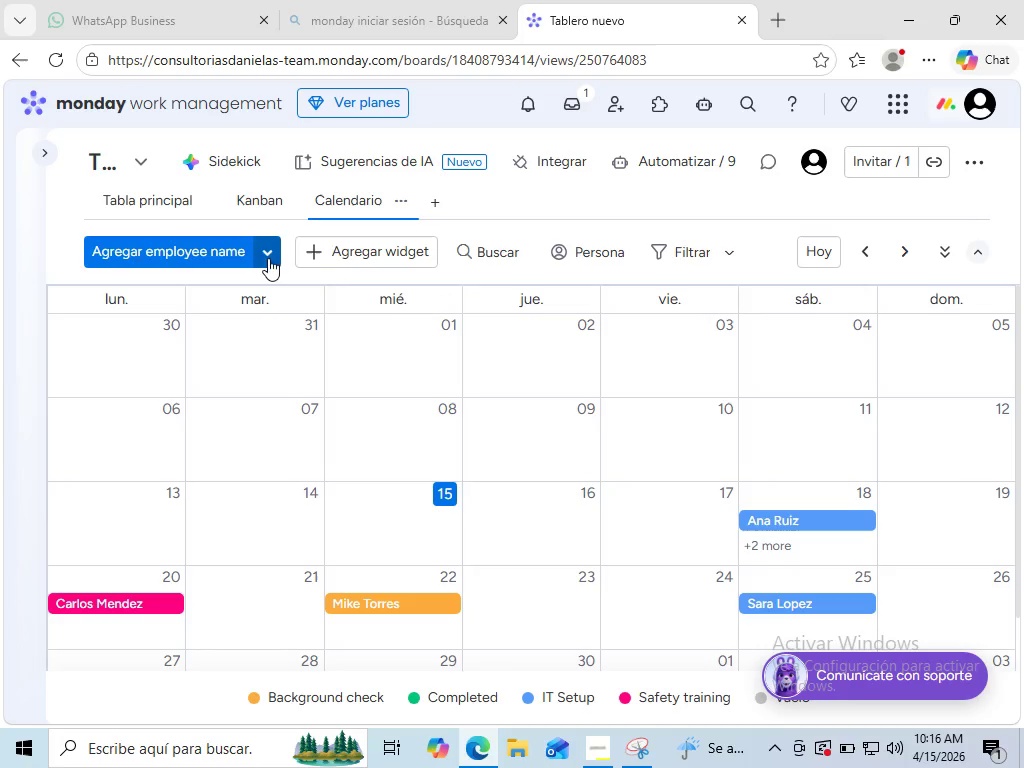 
left_click([268, 258])
 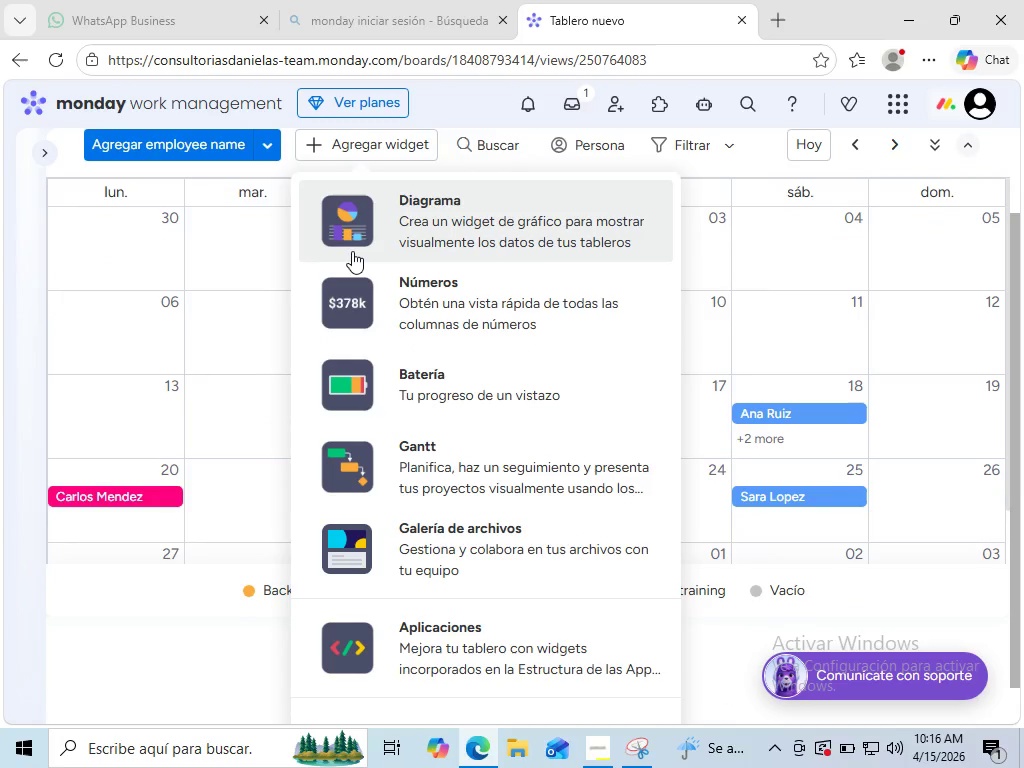 
left_click([352, 251])
 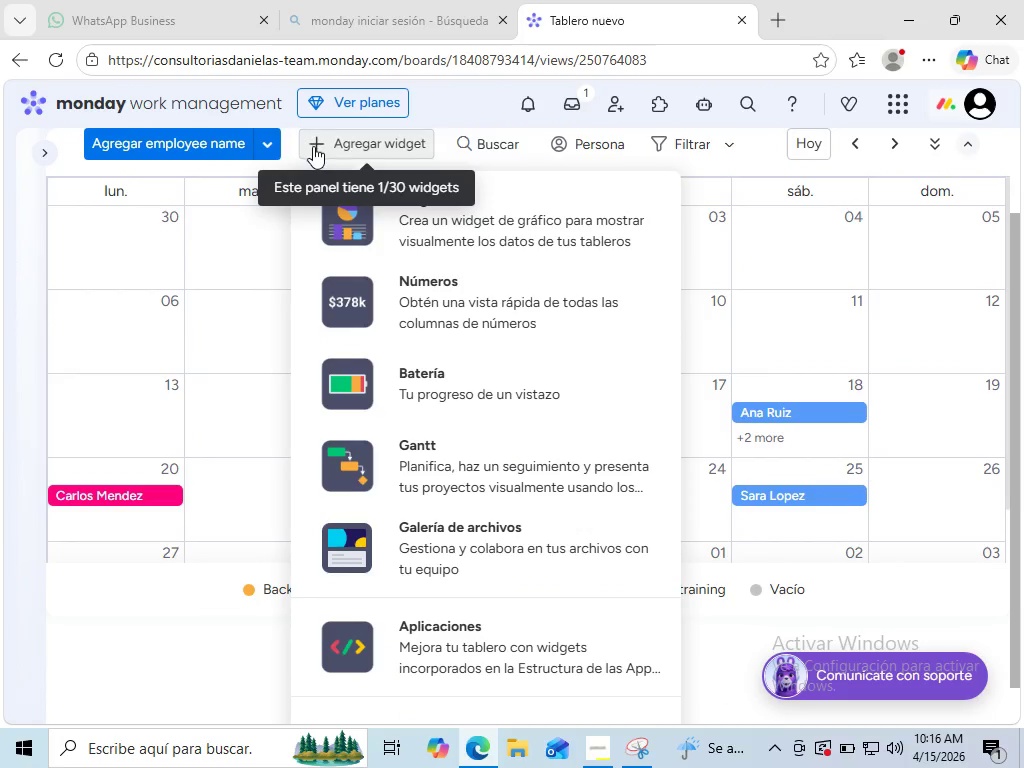 
left_click([313, 146])
 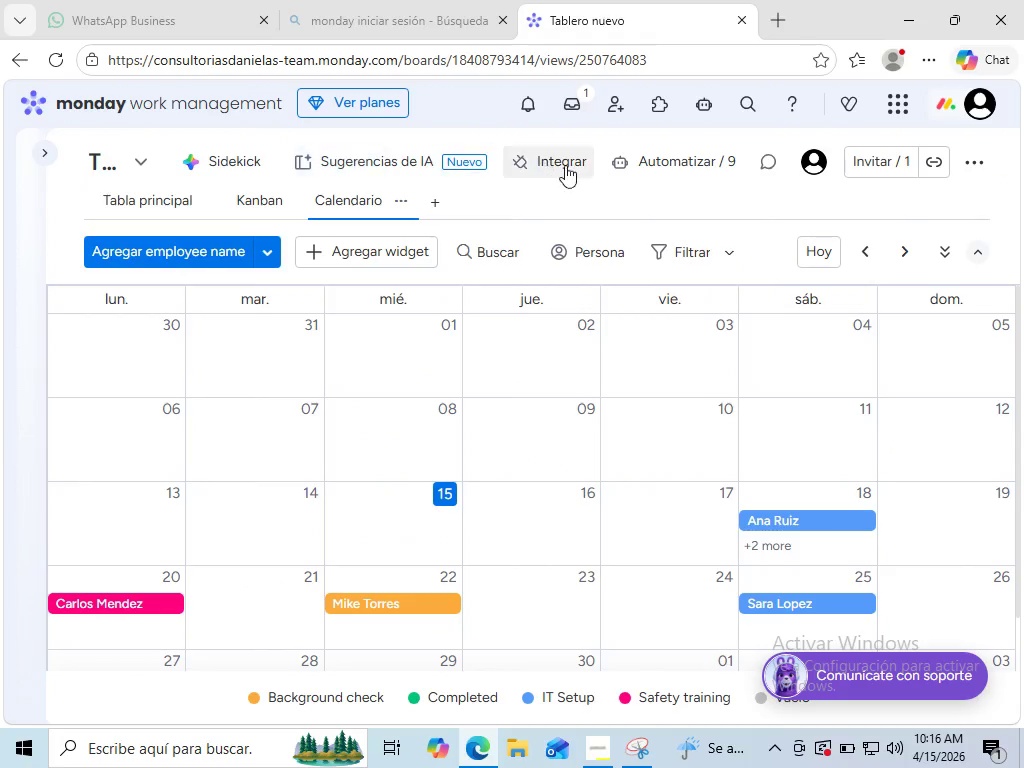 
scroll: coordinate [313, 146], scroll_direction: up, amount: 5.0
 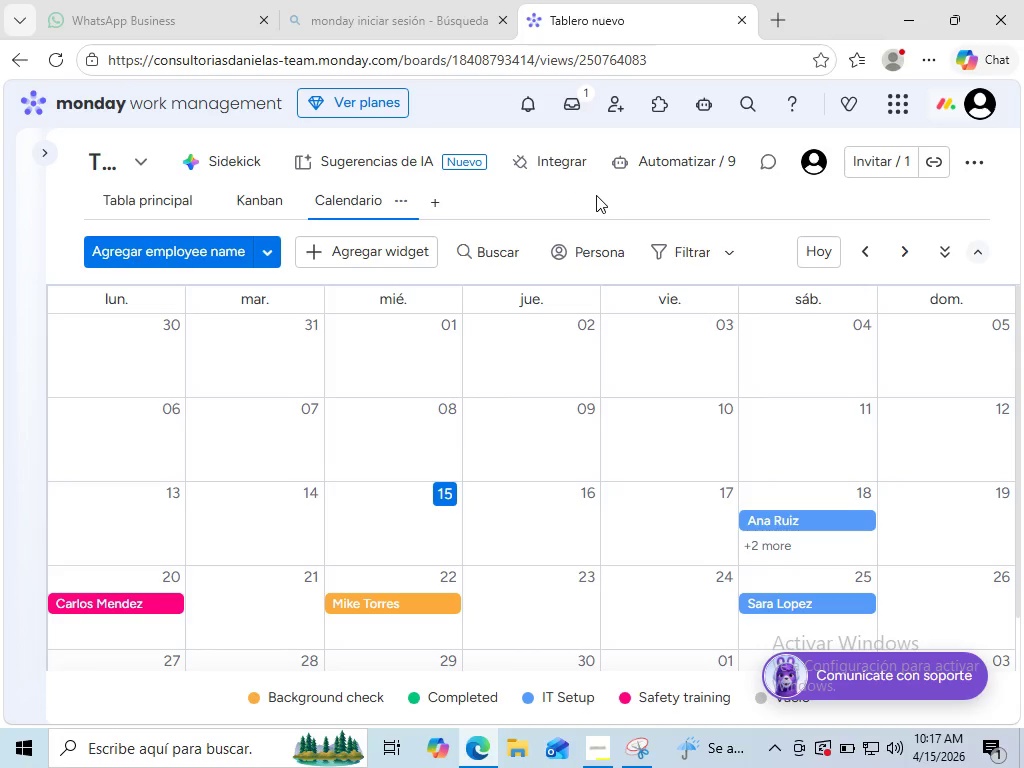 
wait(21.45)
 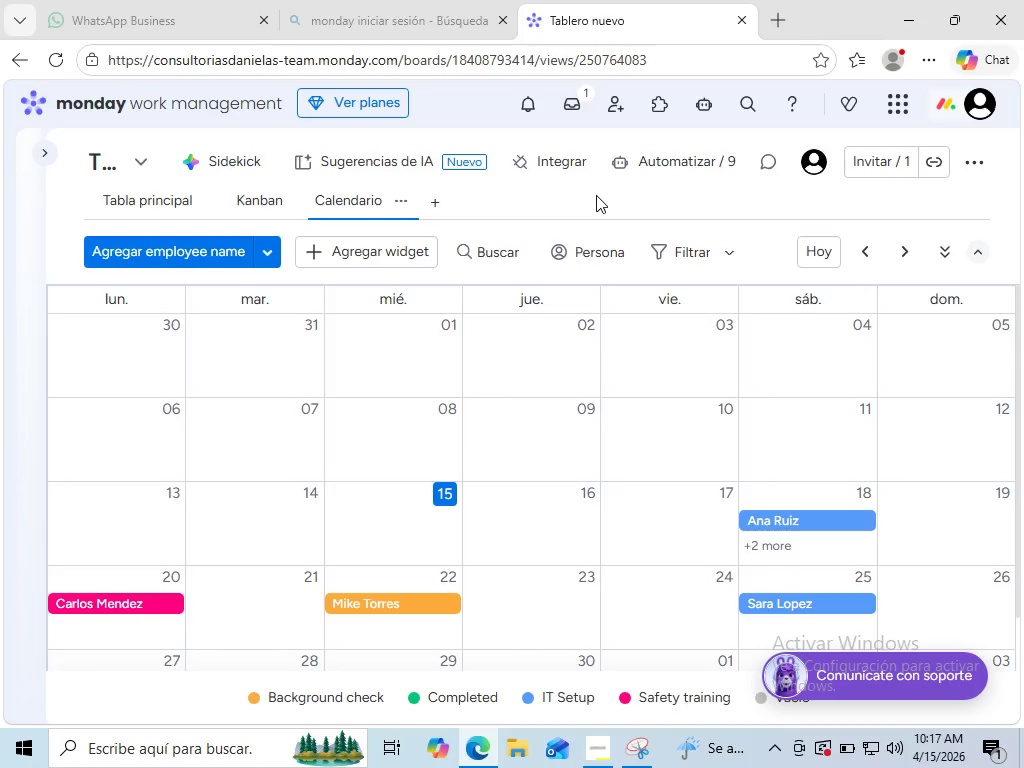 
left_click([262, 201])
 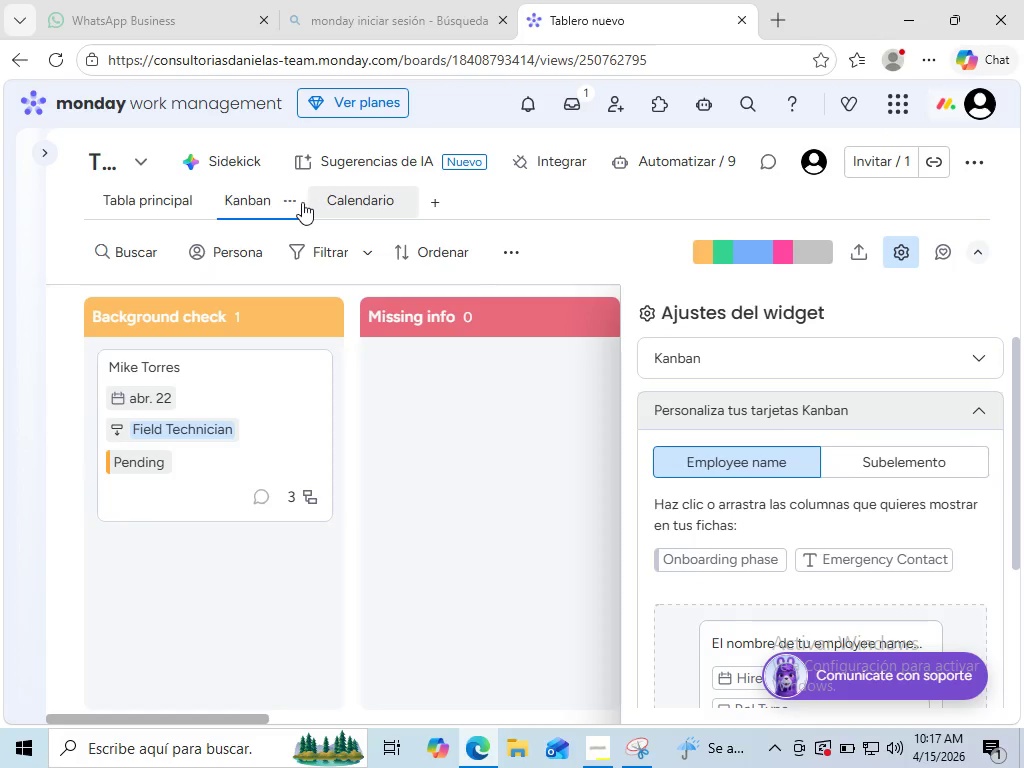 
wait(7.05)
 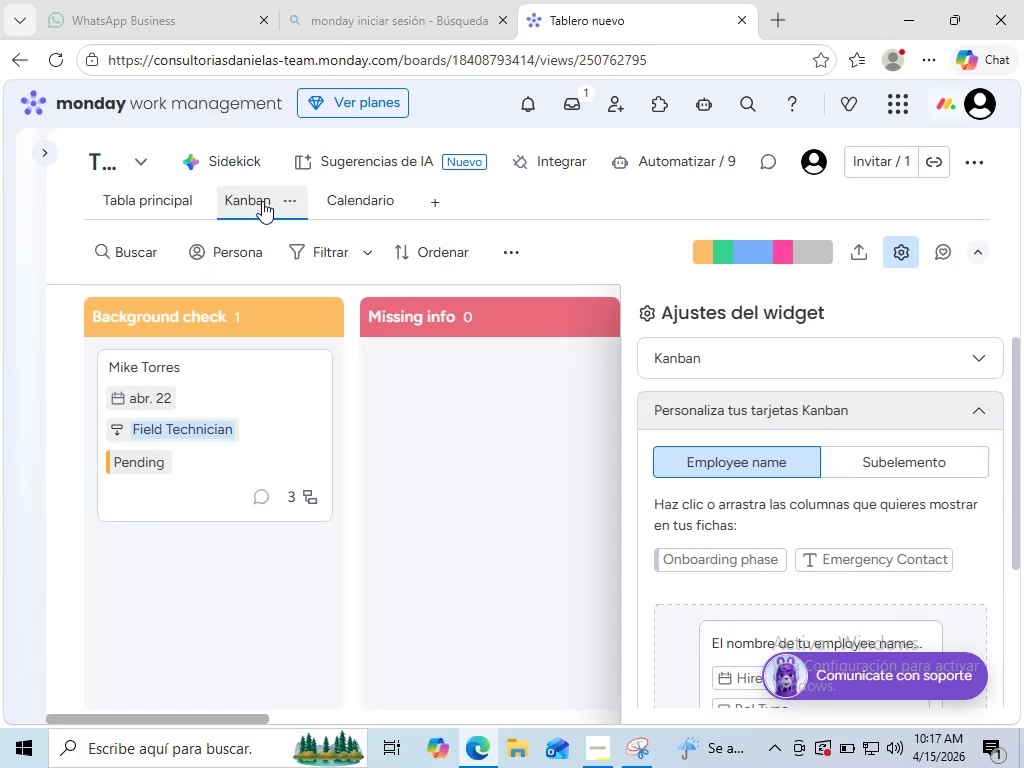 
left_click([290, 201])
 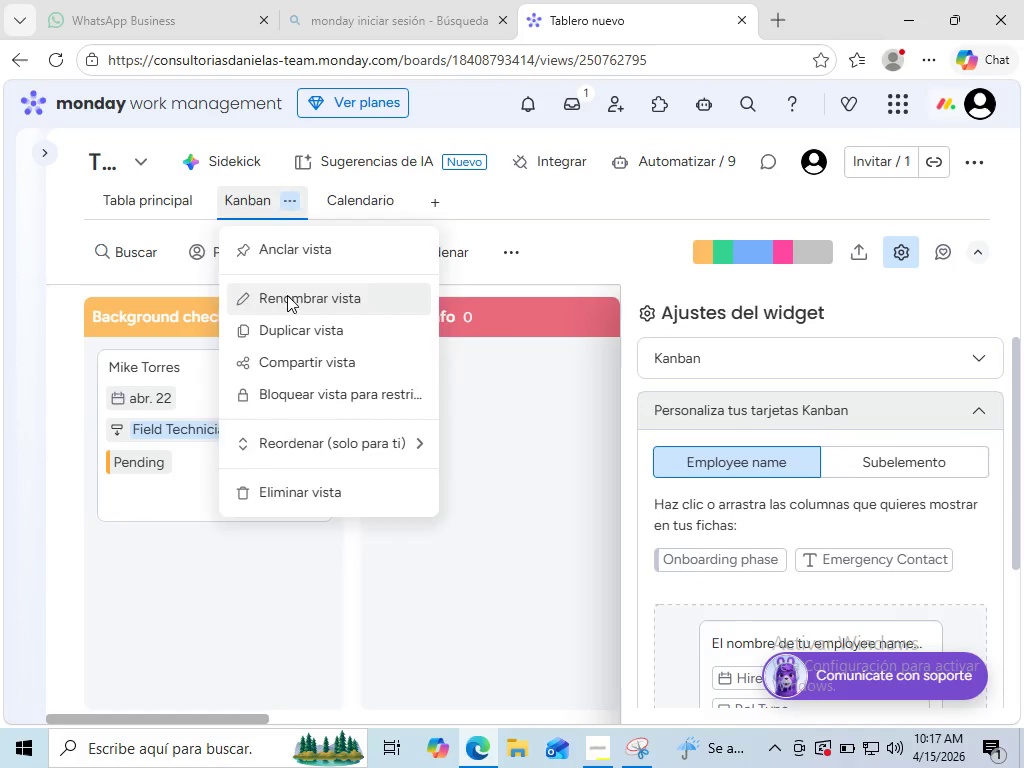 
left_click([287, 295])
 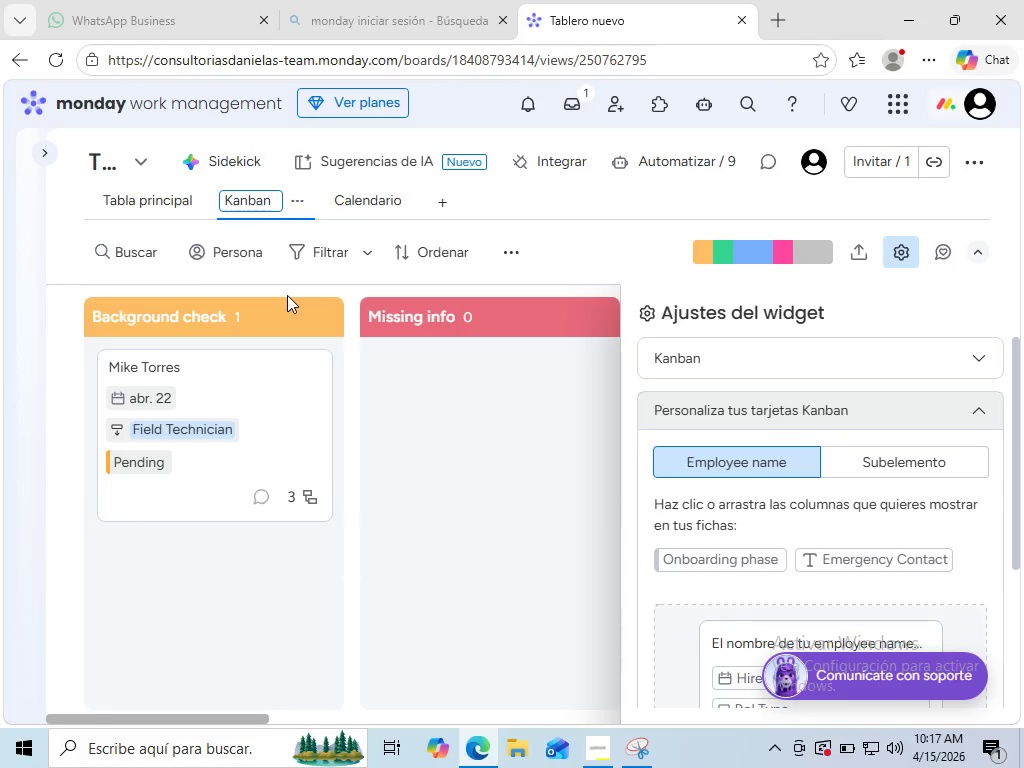 
wait(10.16)
 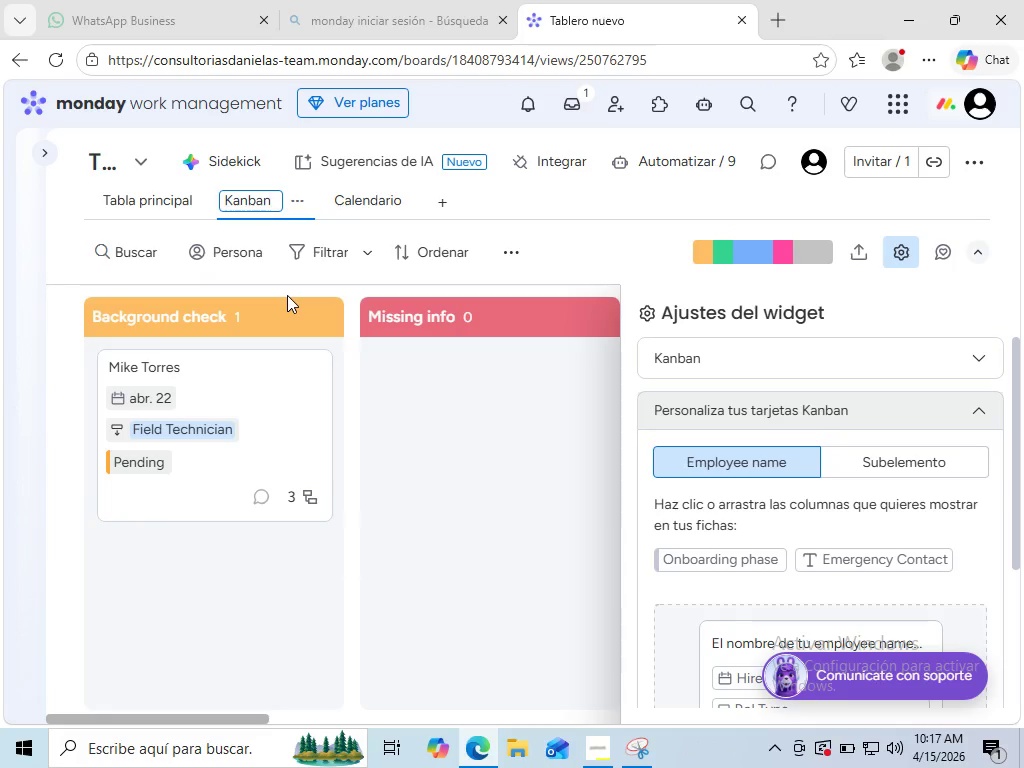 
key(Backspace)
 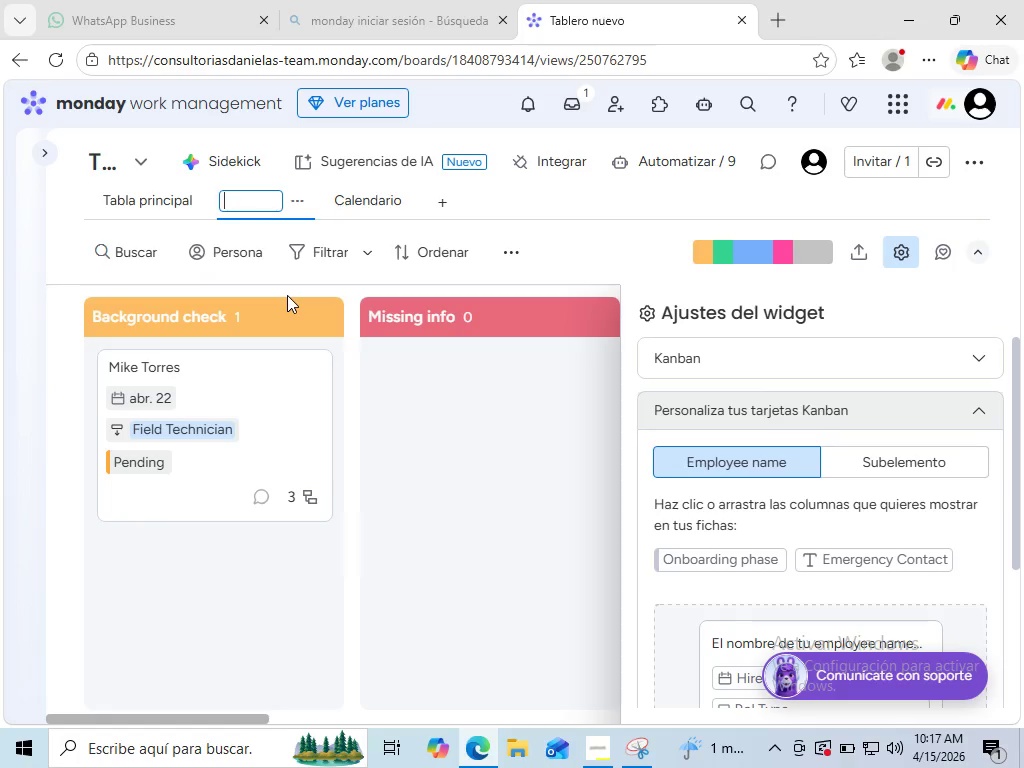 
key(Backspace)
 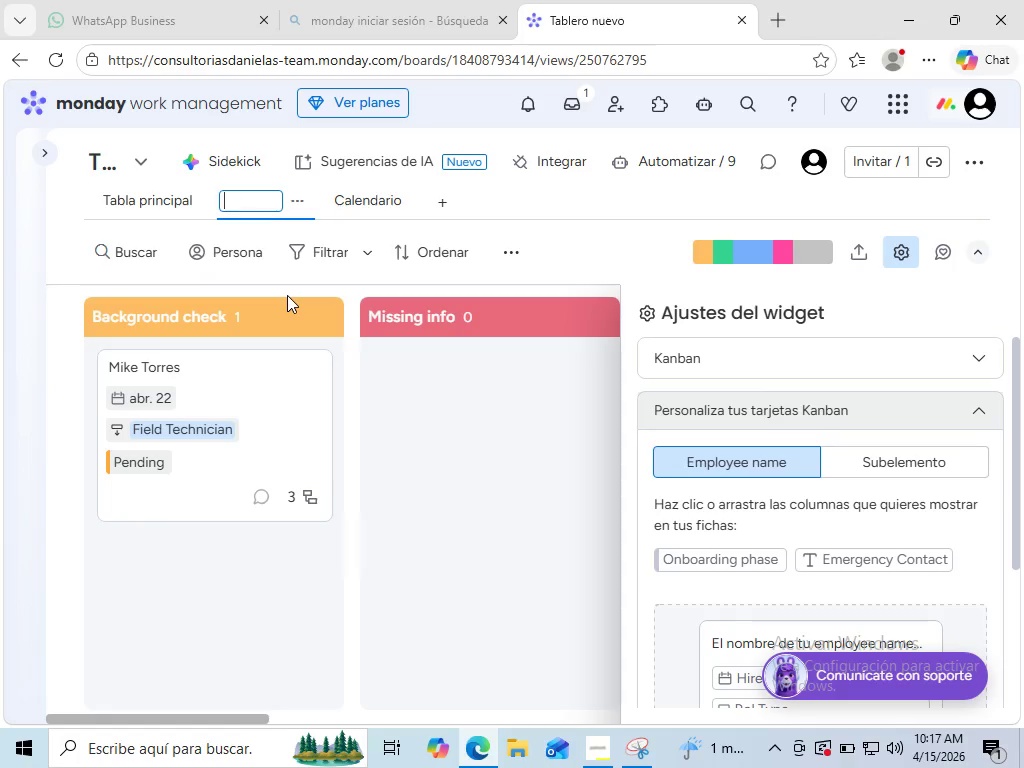 
key(Backspace)
 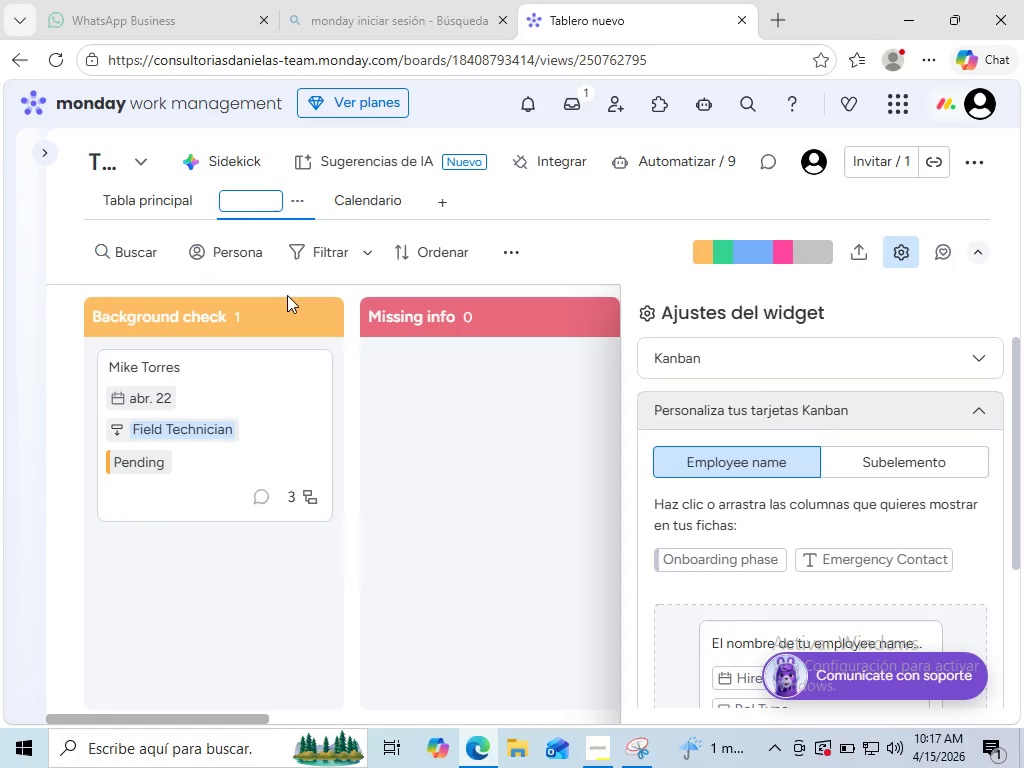 
key(Backspace)
 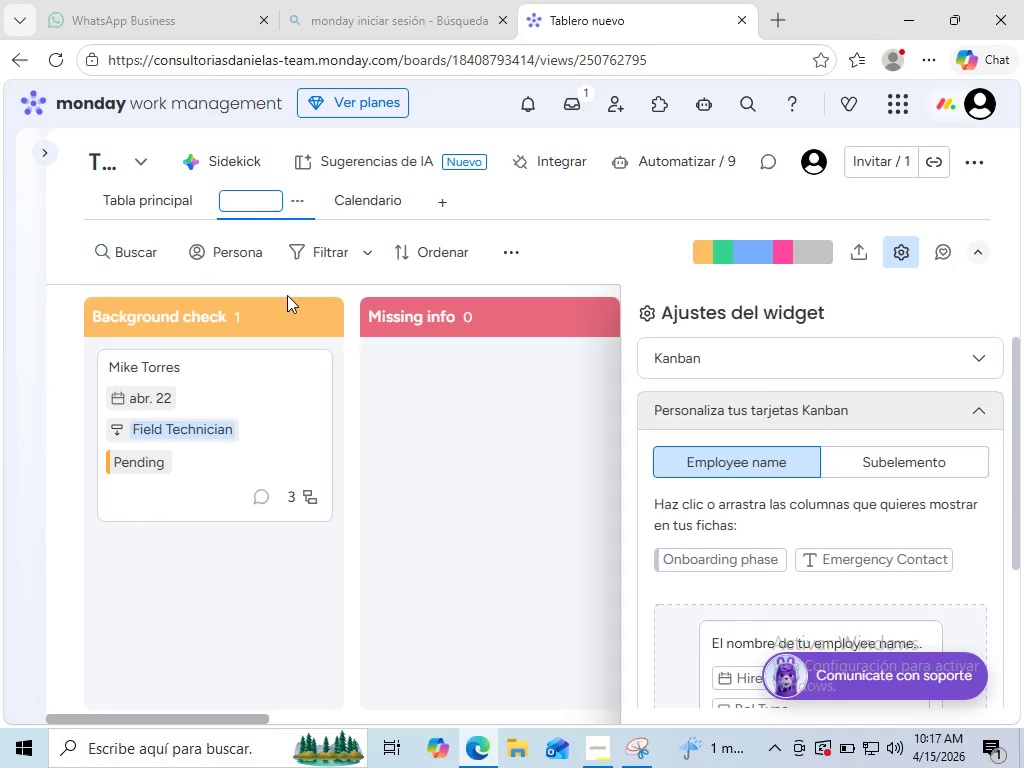 
key(Backspace)
 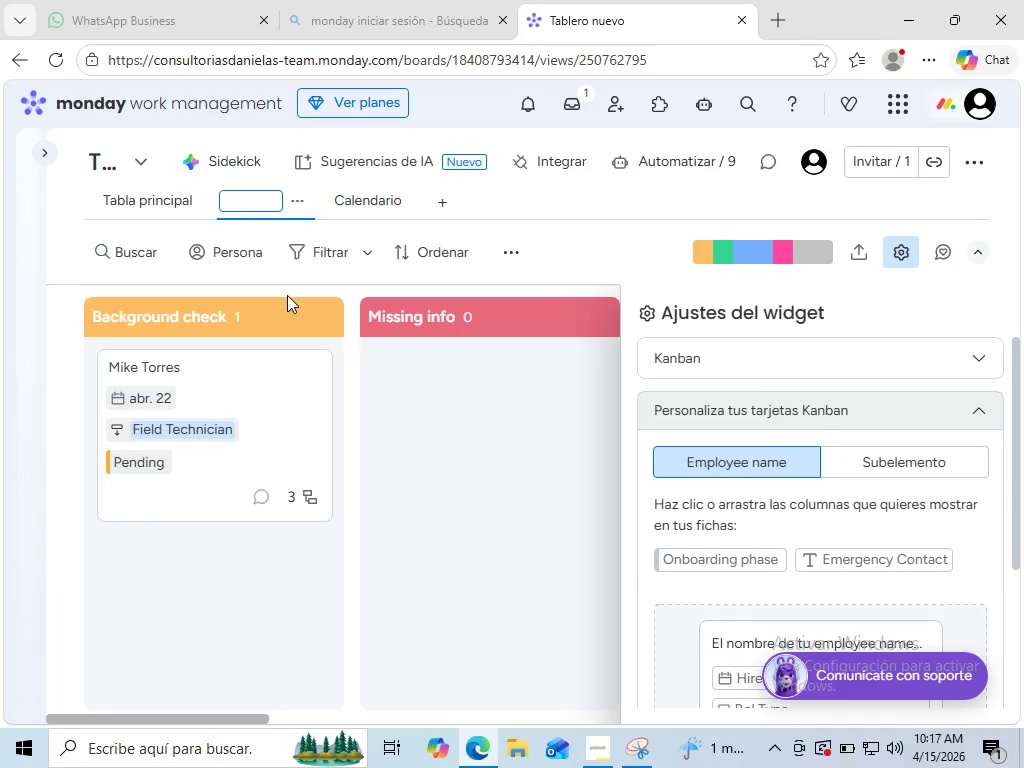 
key(Backspace)
 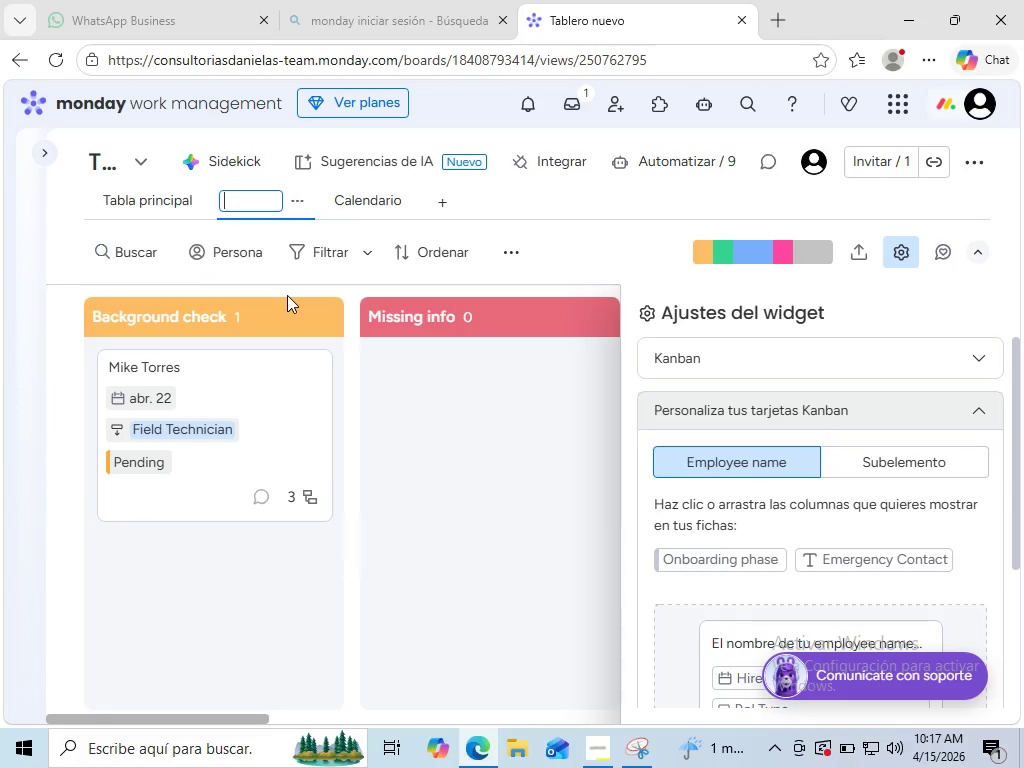 
wait(12.59)
 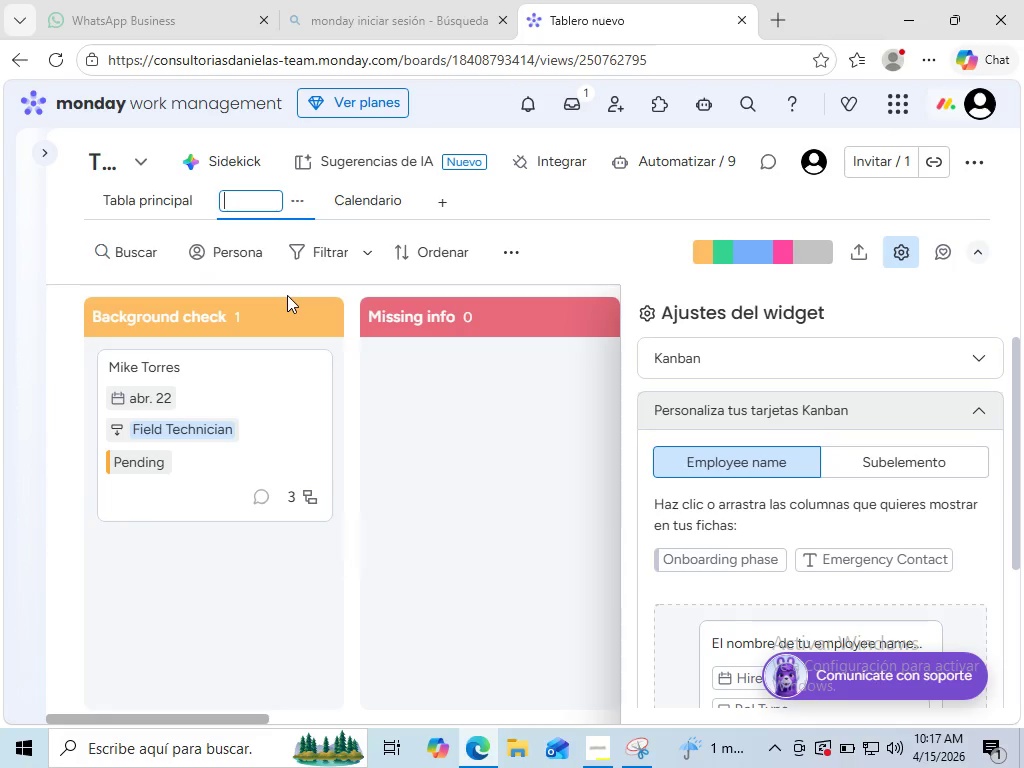 
type(Vista )
 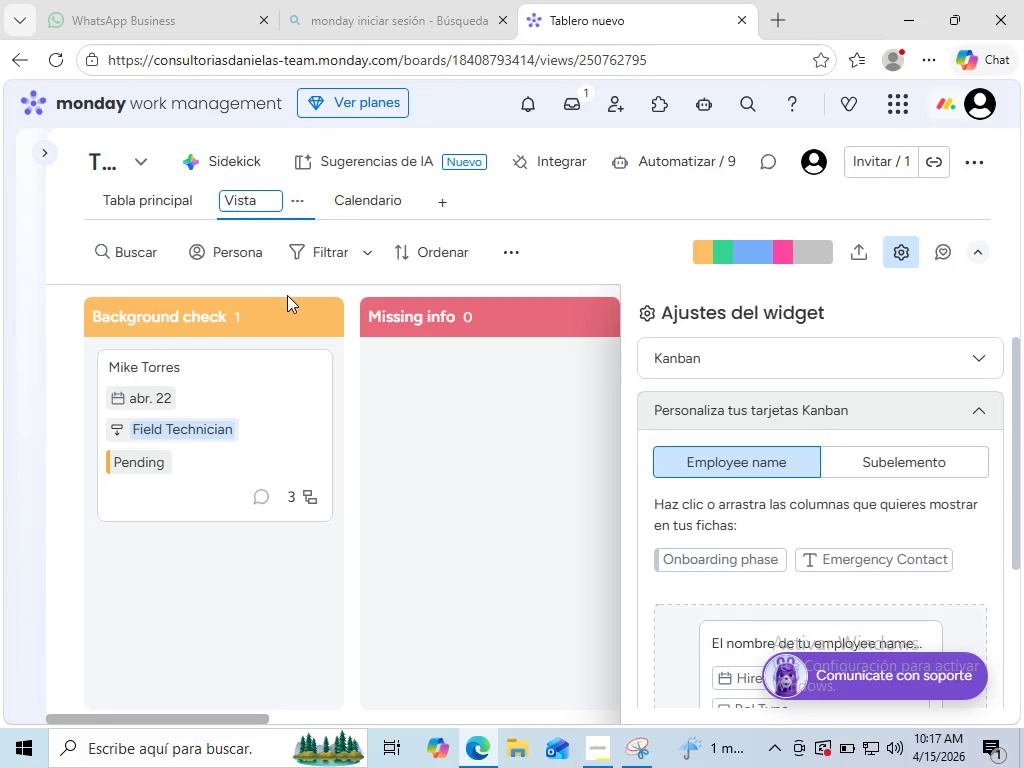 
type(Kanv)
key(Backspace)
type(ba)
 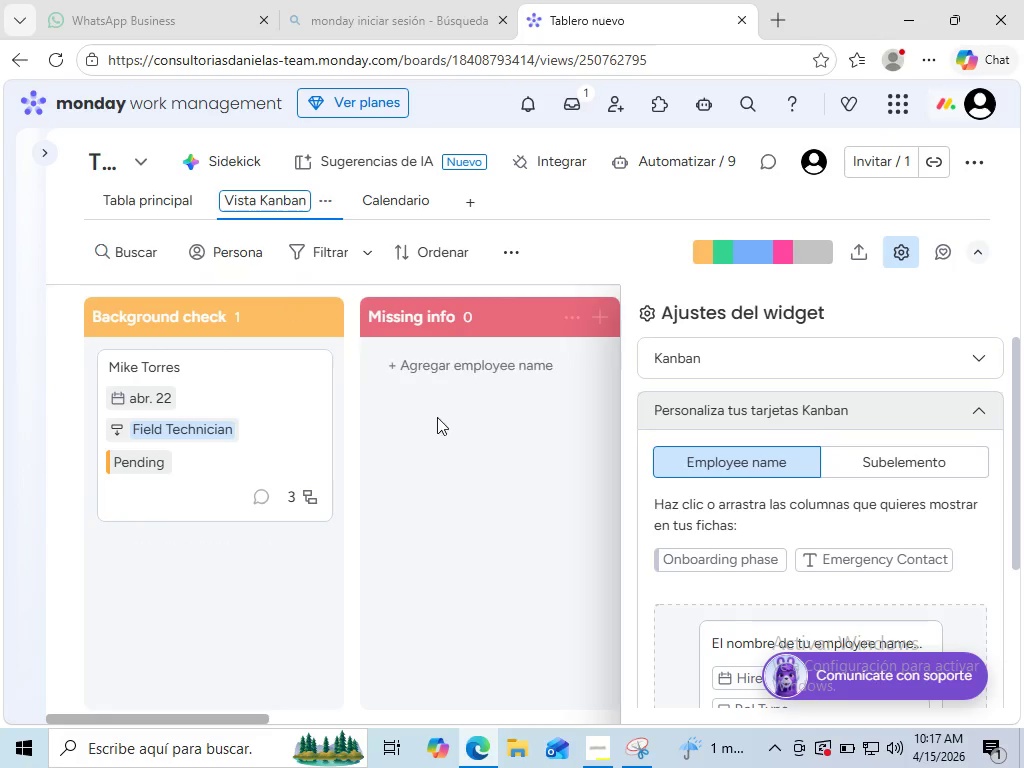 
key(N)
 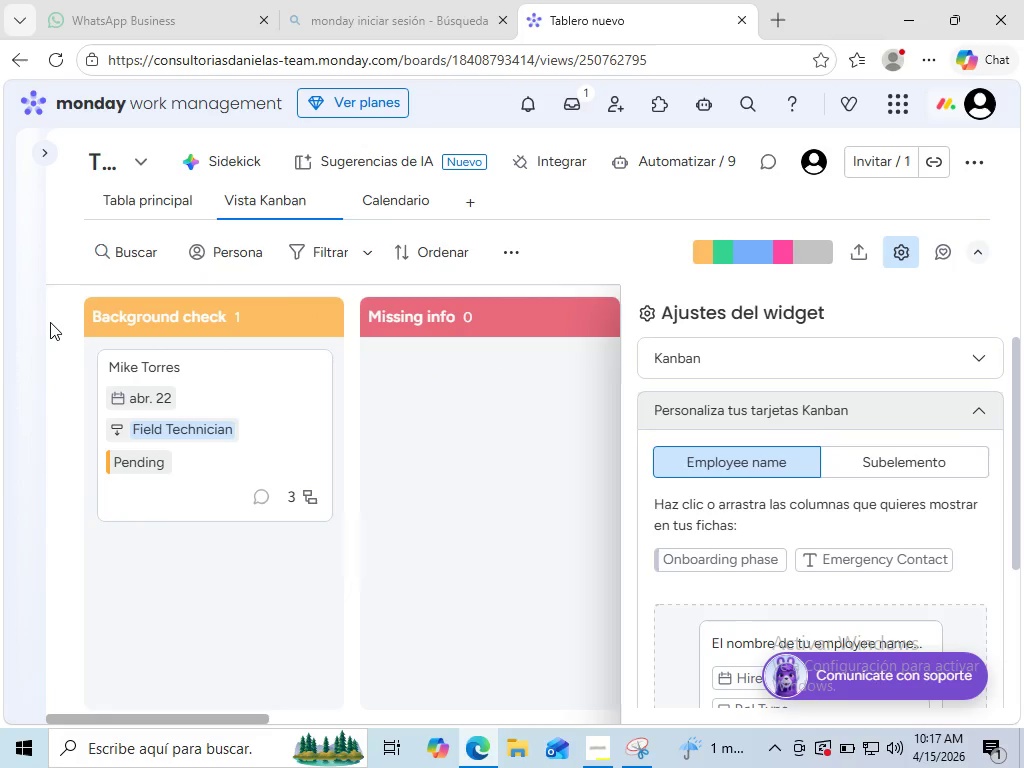 
left_click([50, 322])
 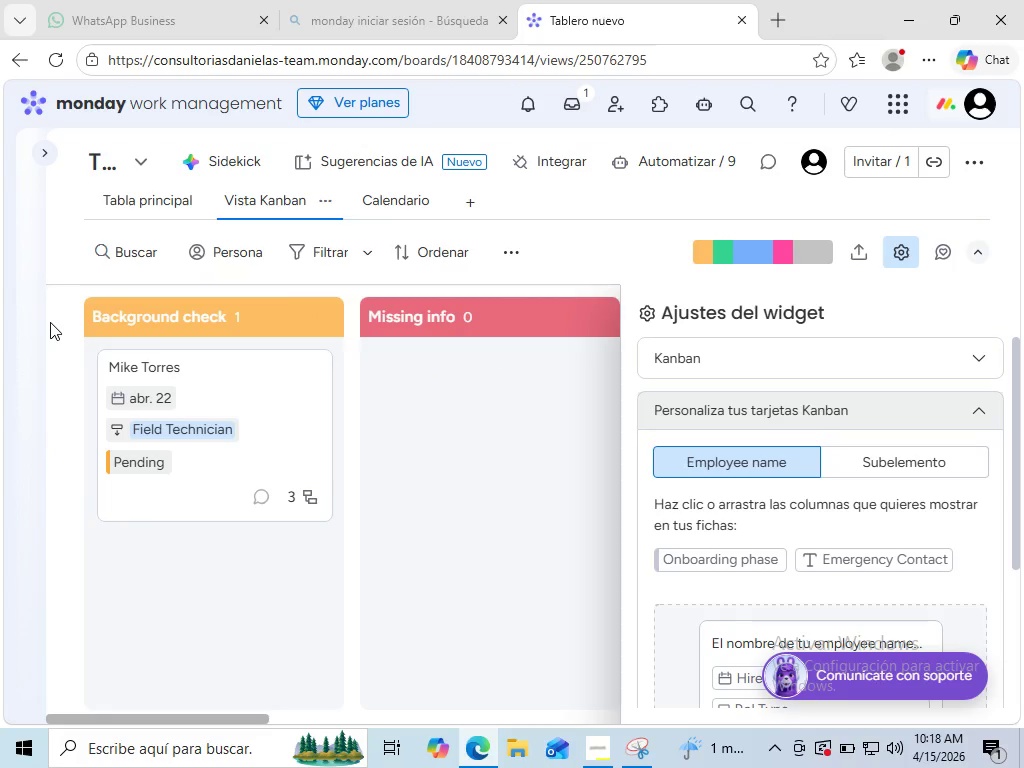 
wait(19.3)
 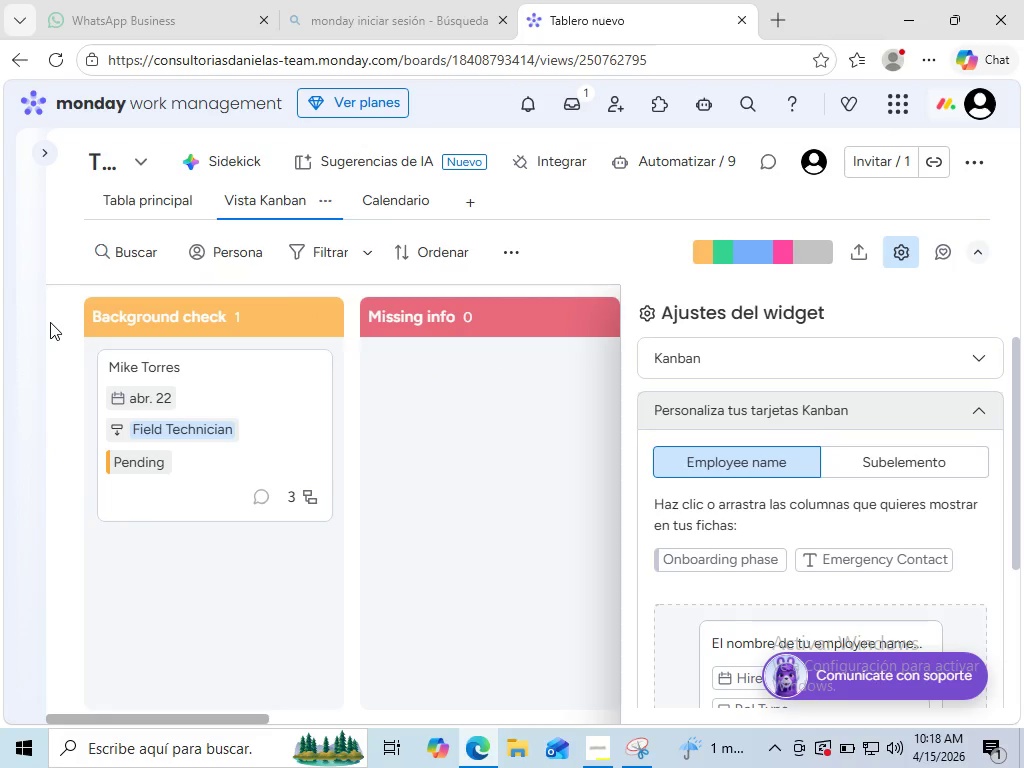 
left_click([120, 748])
 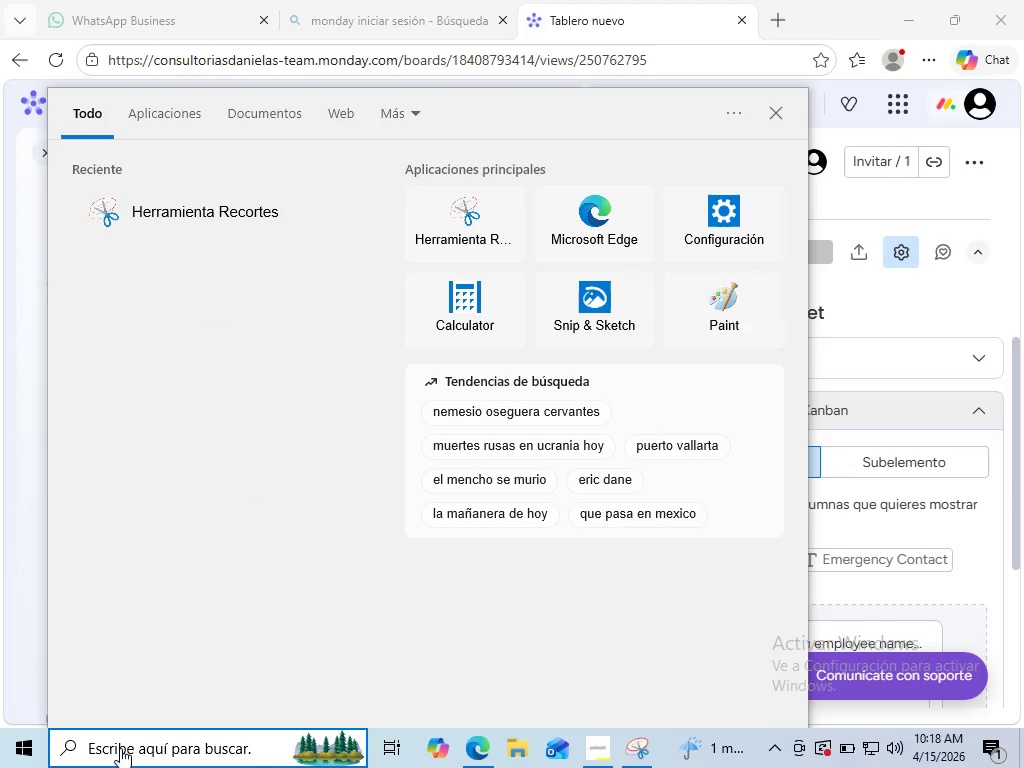 
wait(5.98)
 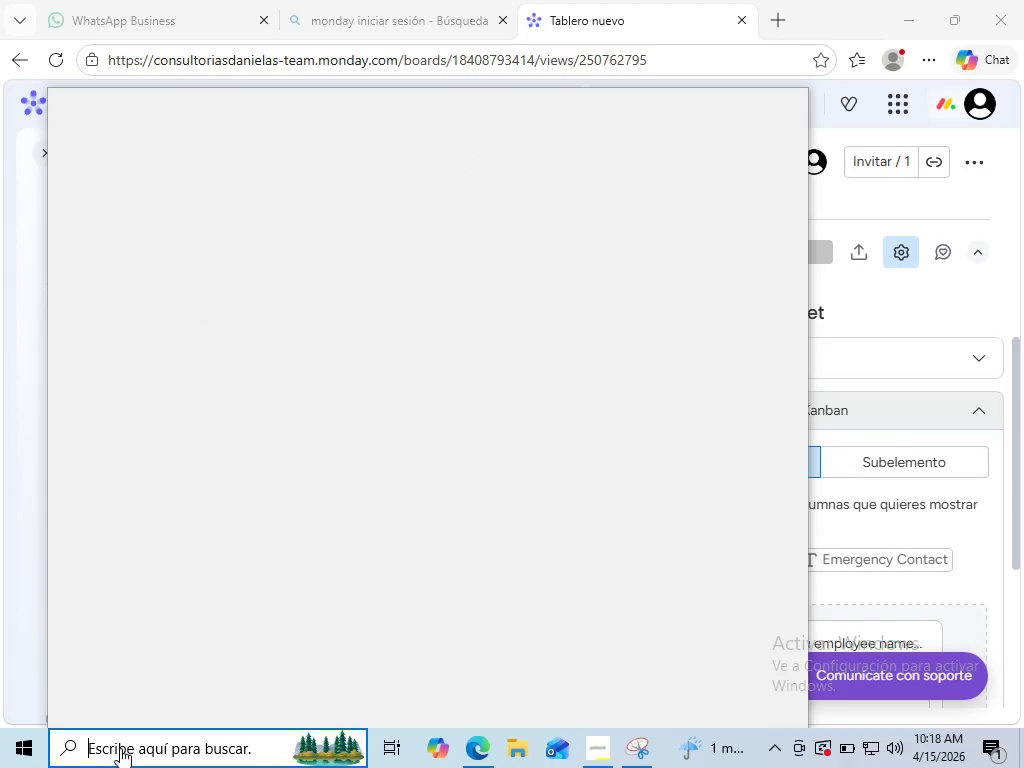 
type(wo)
 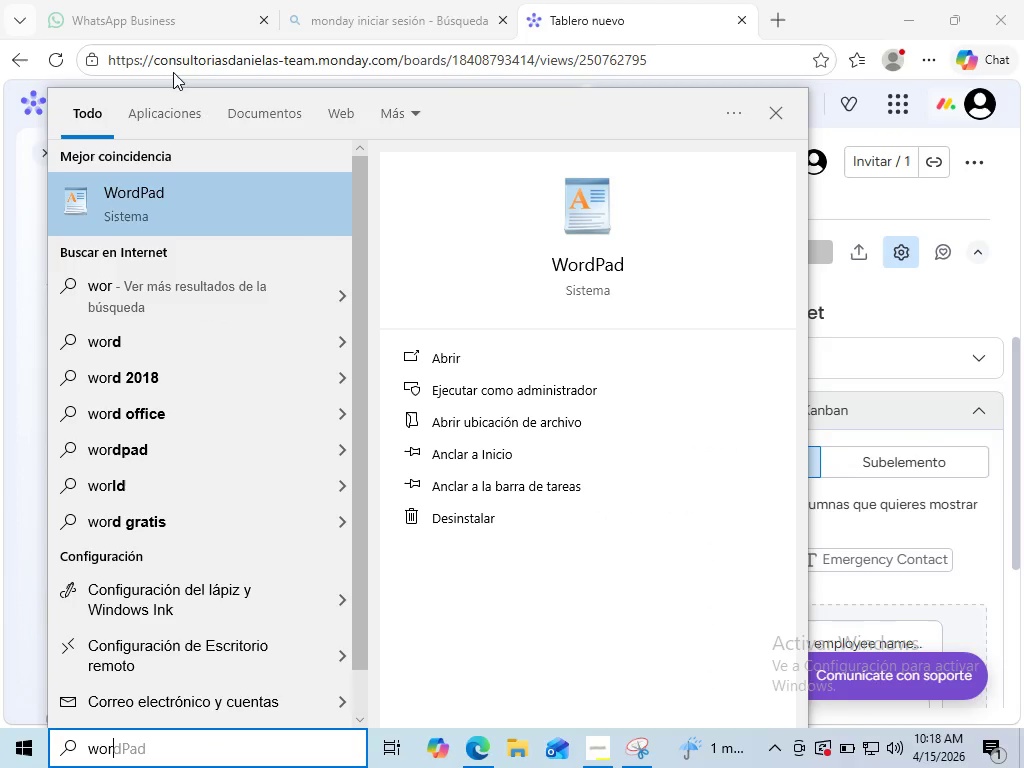 
type(rd)
 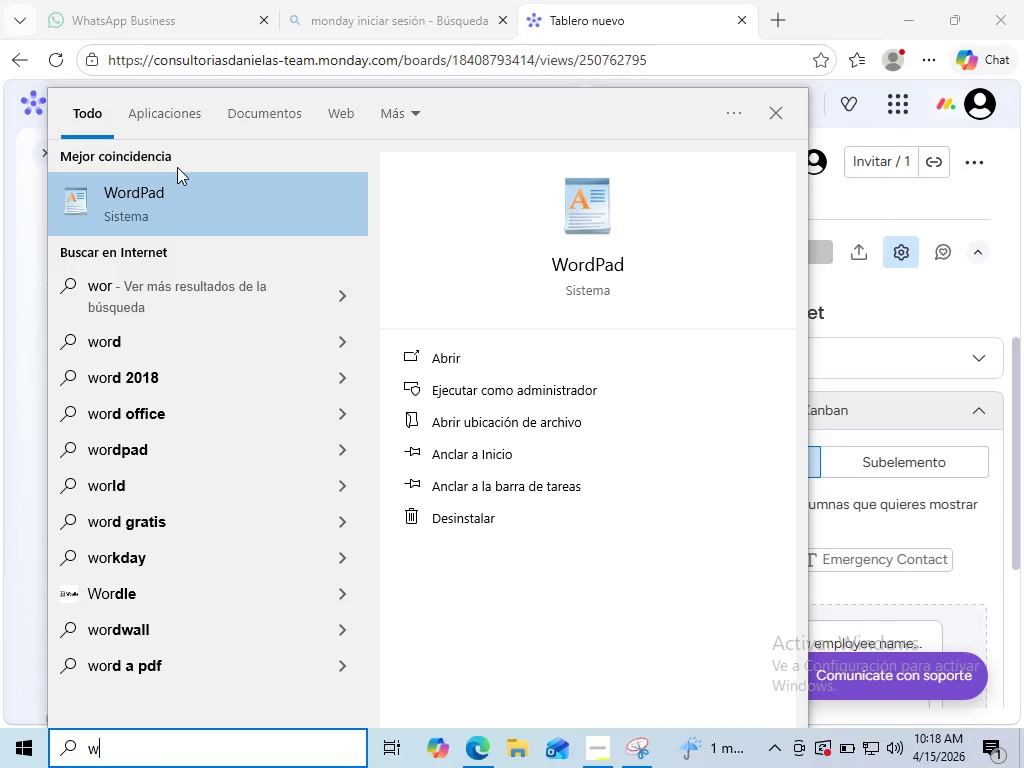 